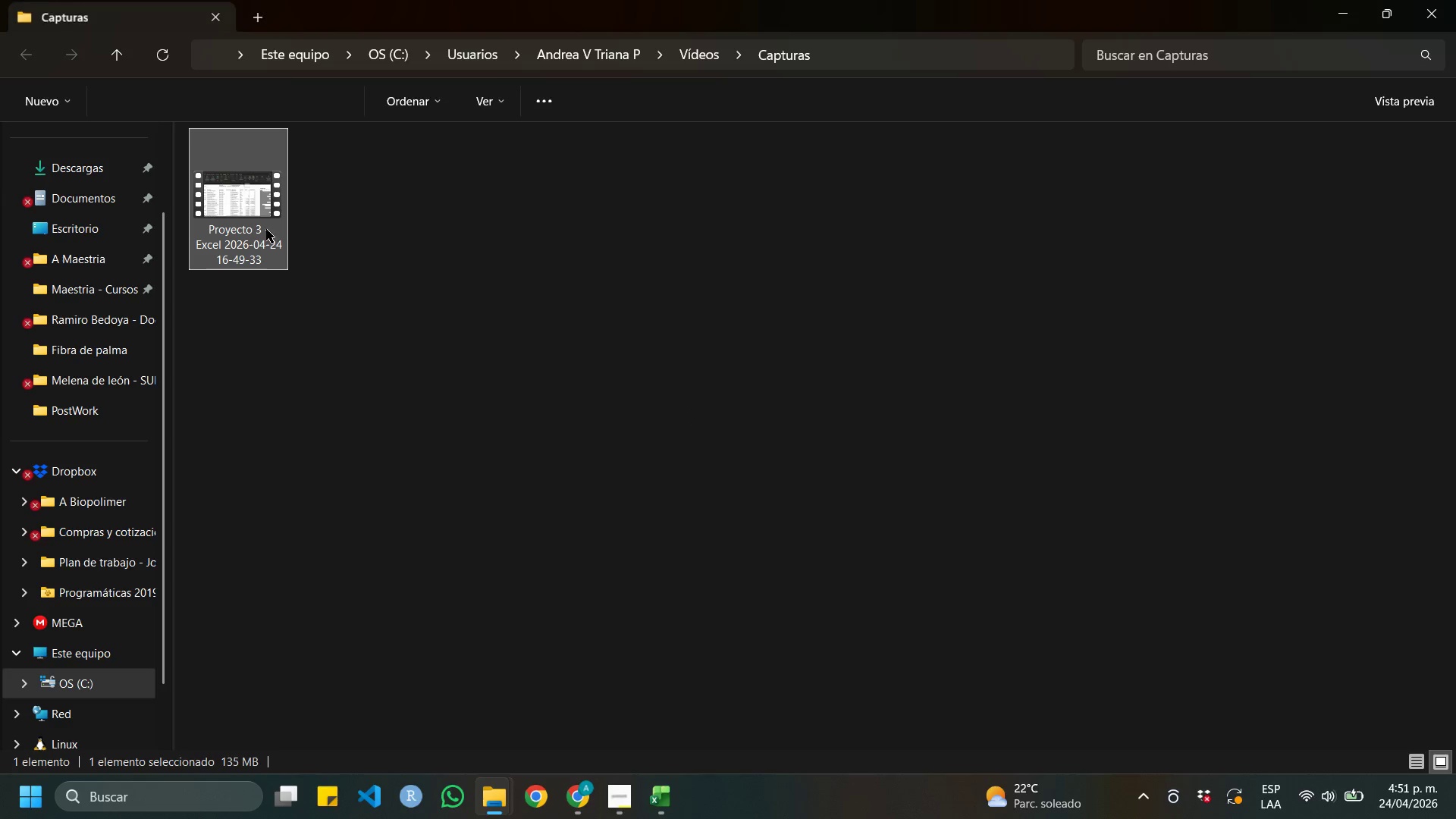 
left_click([240, 206])
 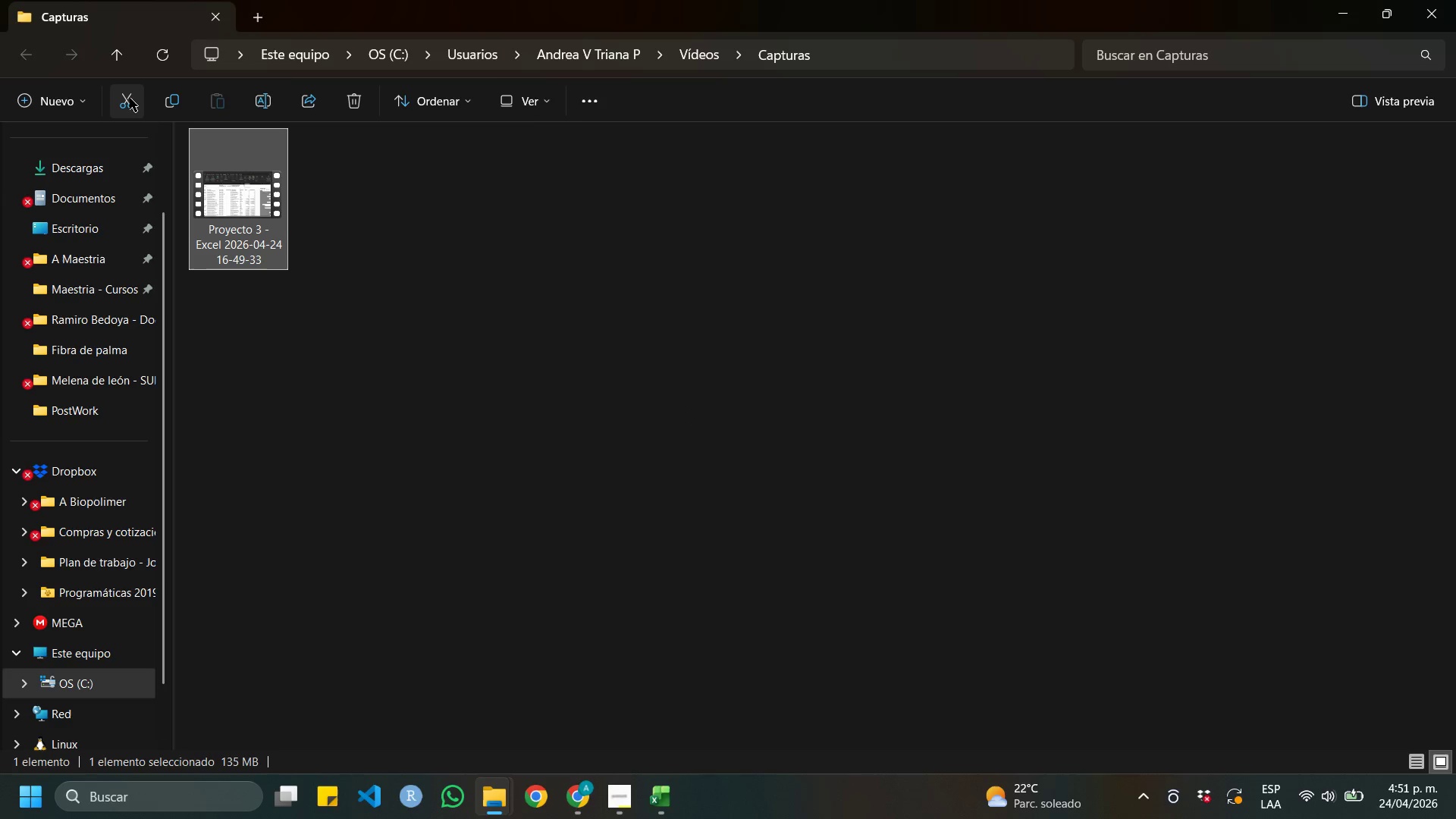 
left_click([130, 98])
 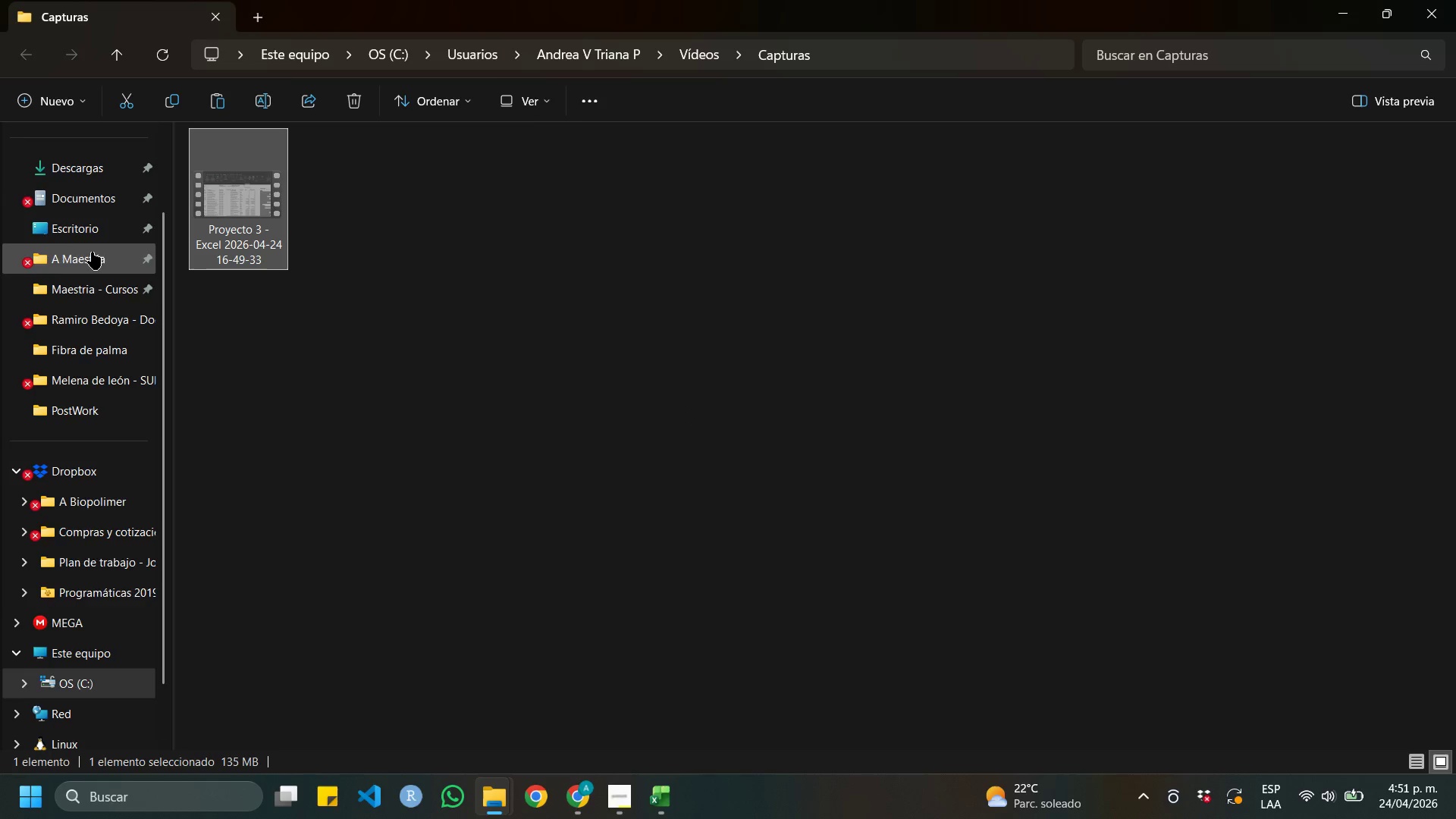 
scroll: coordinate [99, 251], scroll_direction: up, amount: 1.0
 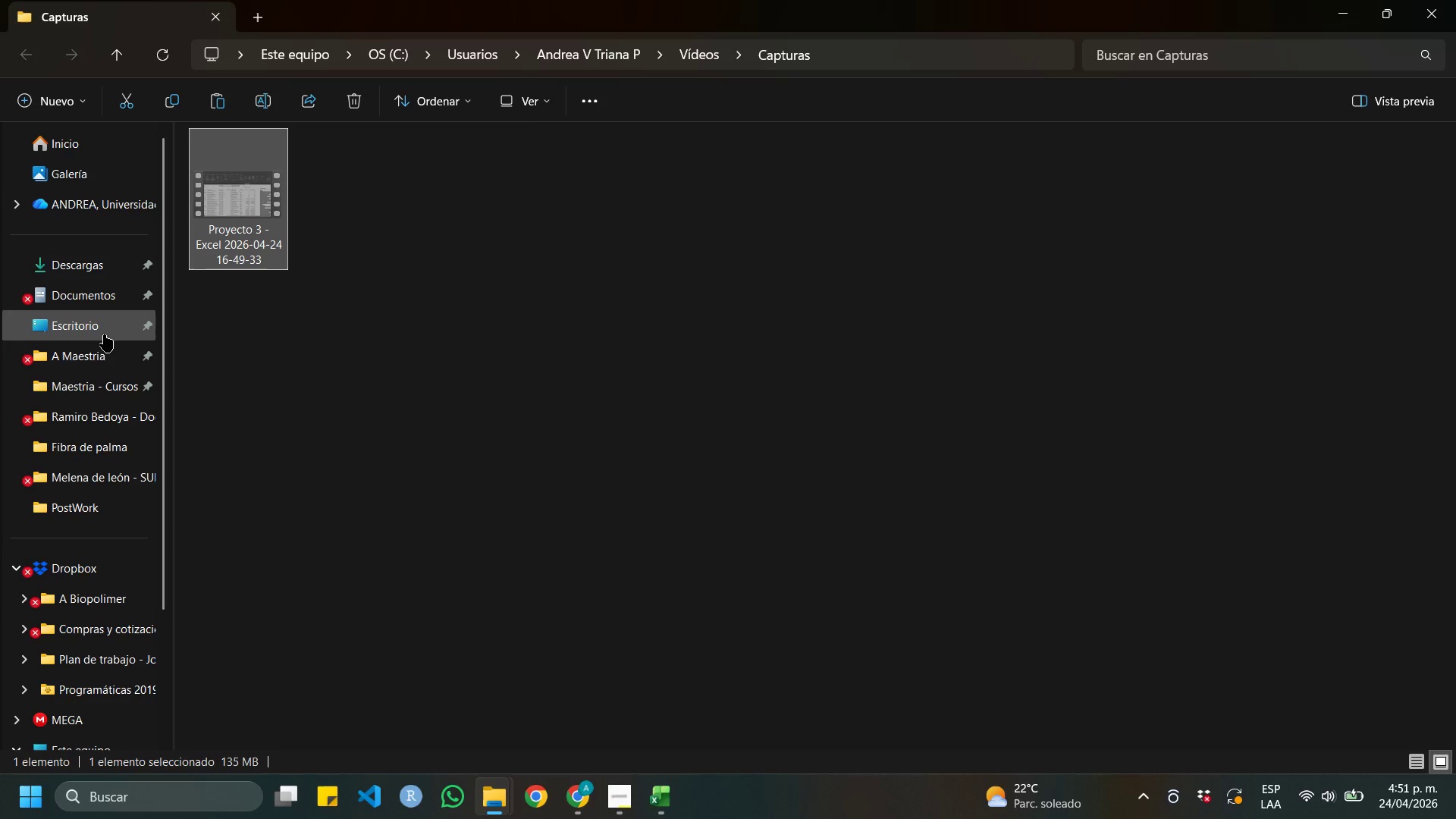 
left_click([104, 334])
 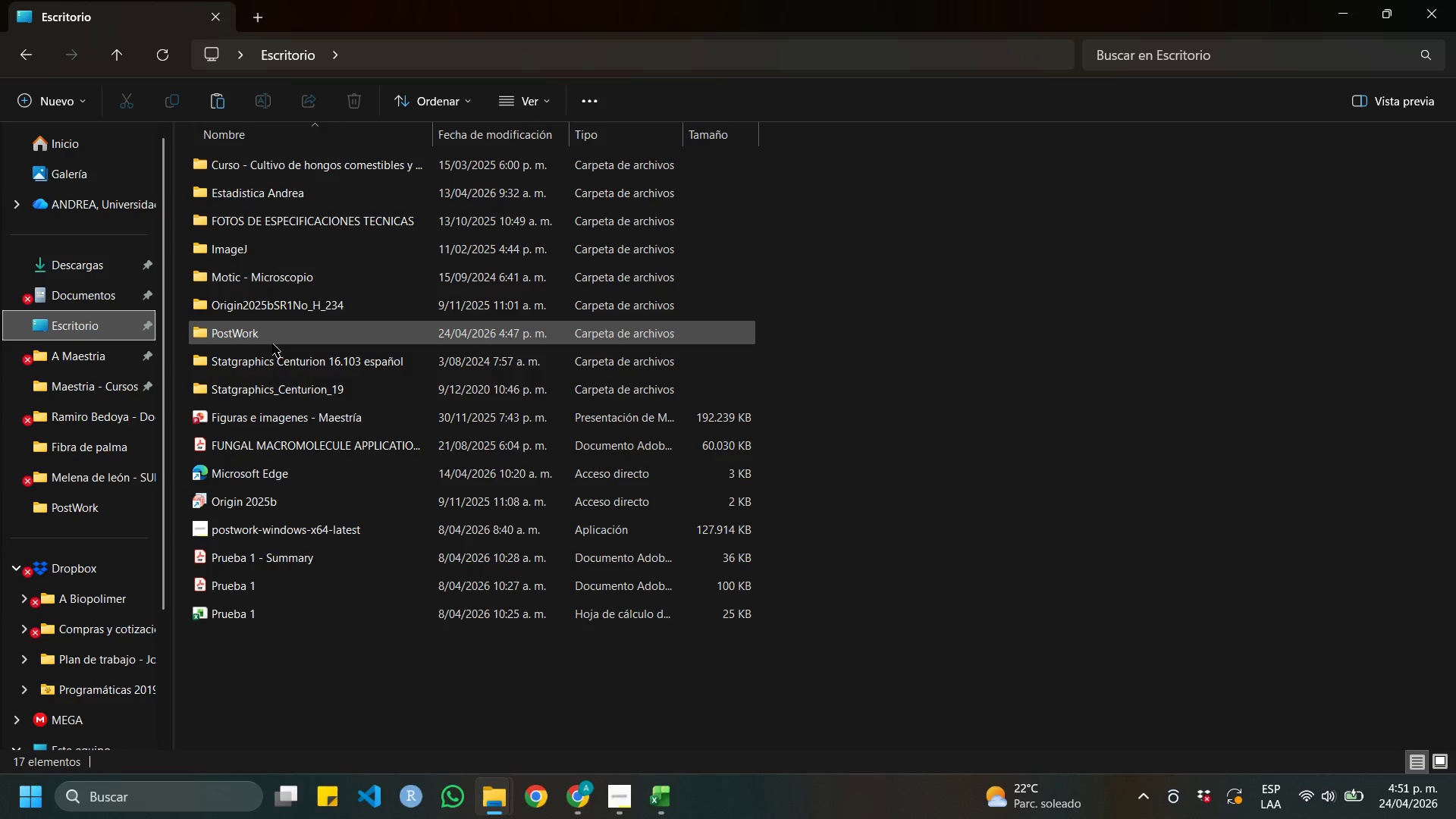 
double_click([272, 344])
 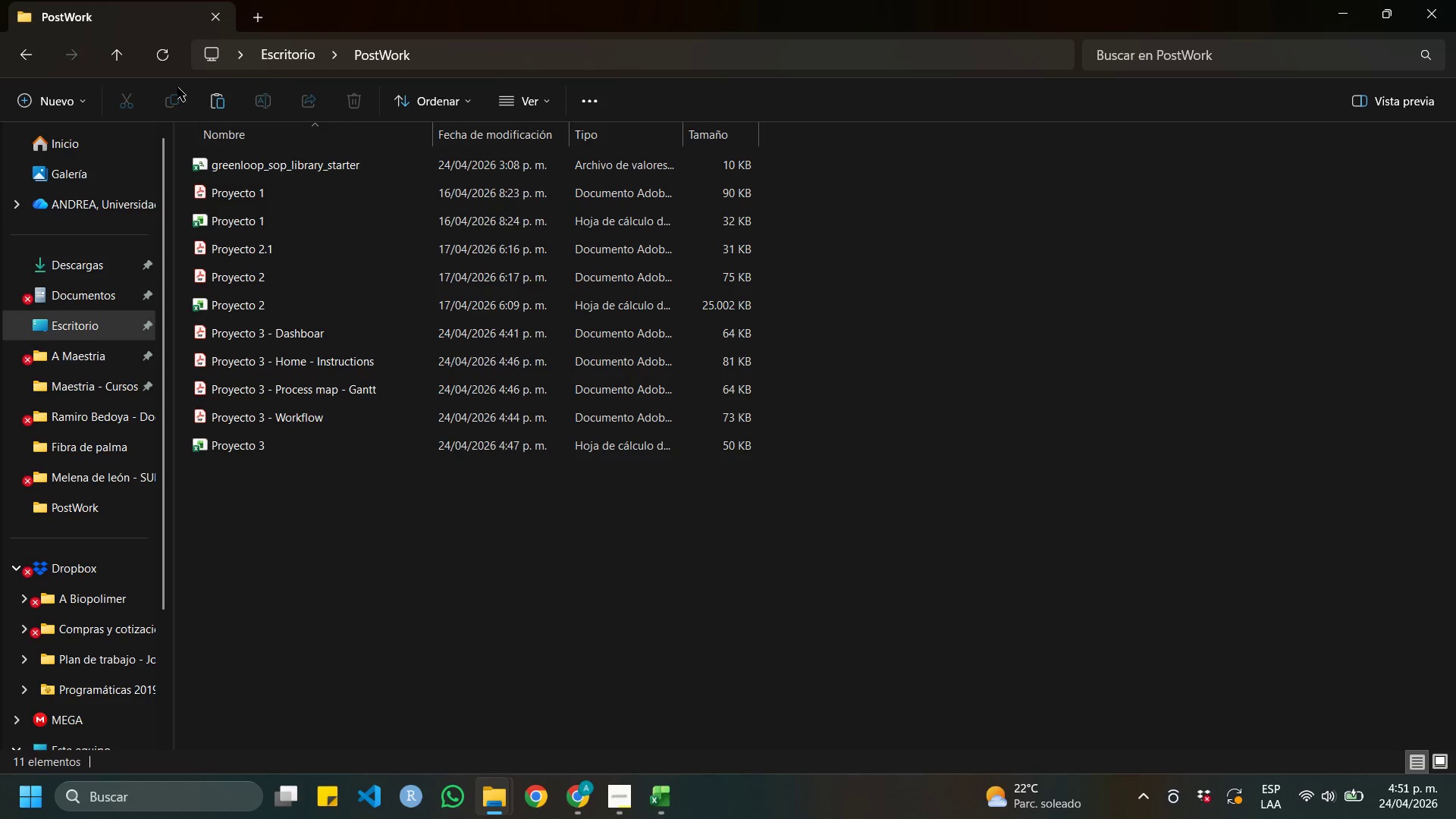 
left_click([220, 105])
 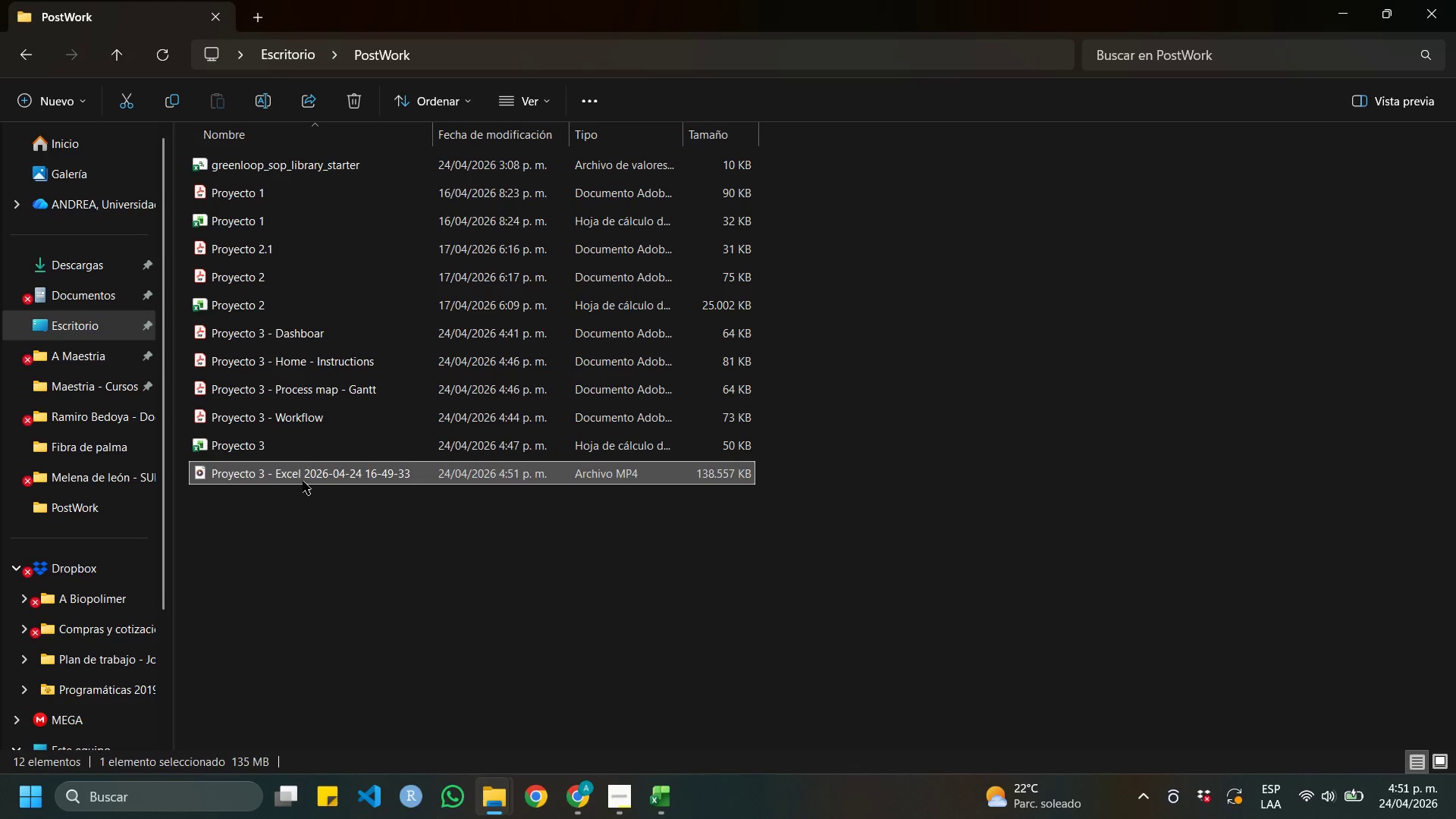 
left_click([303, 476])
 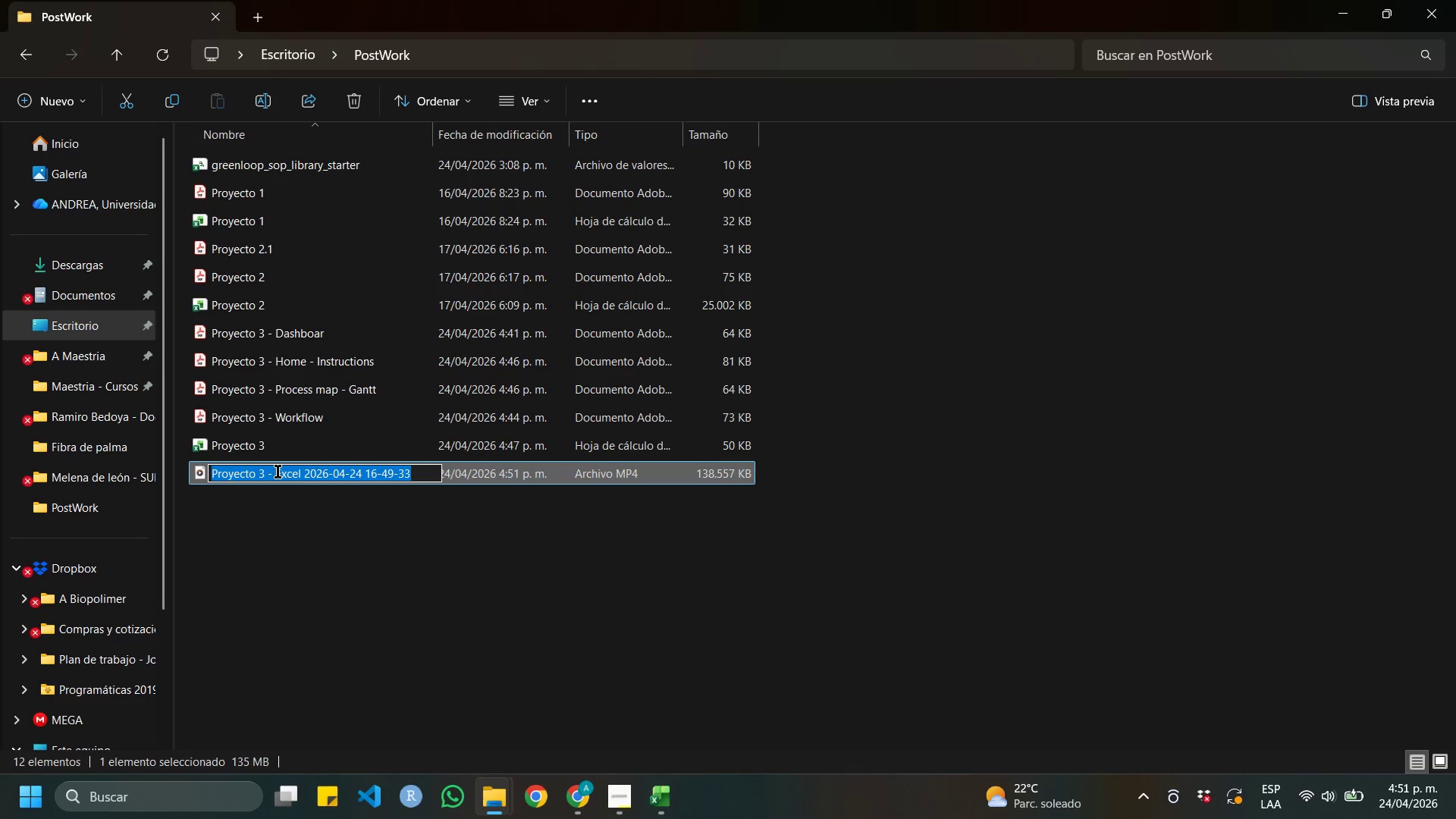 
left_click([275, 472])
 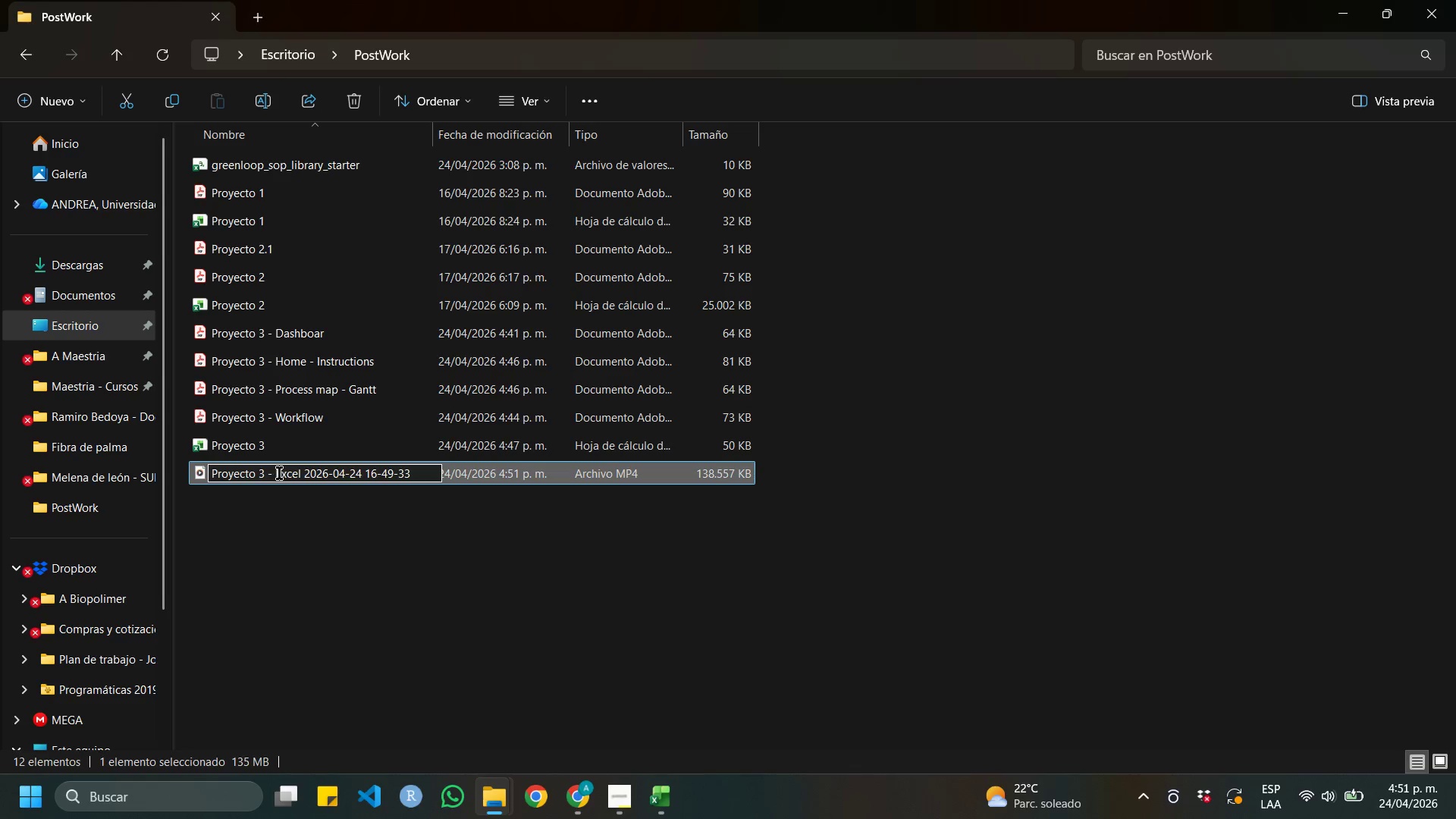 
left_click_drag(start_coordinate=[277, 473], to_coordinate=[428, 488])
 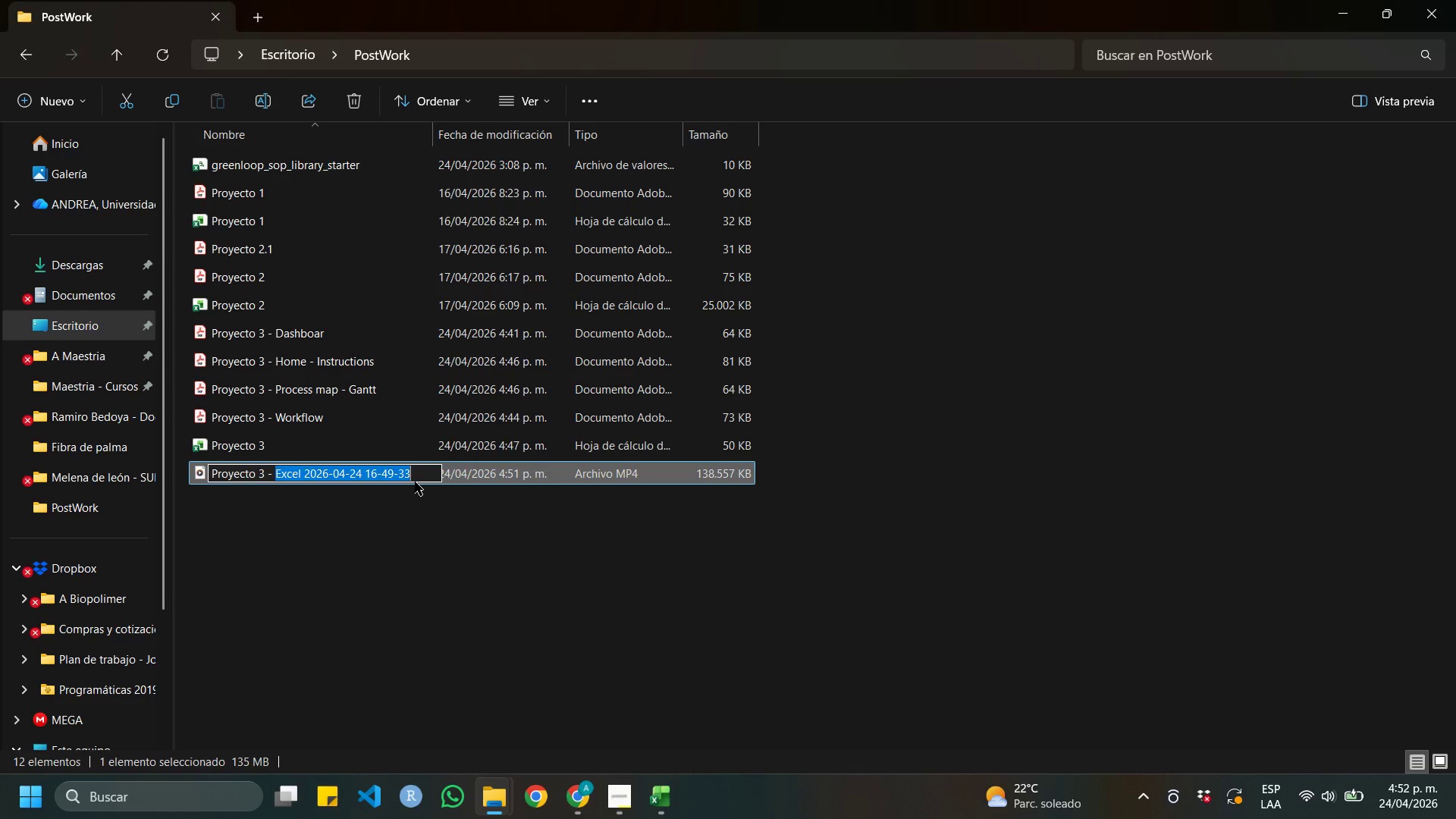 
type(Grabaci;on)
 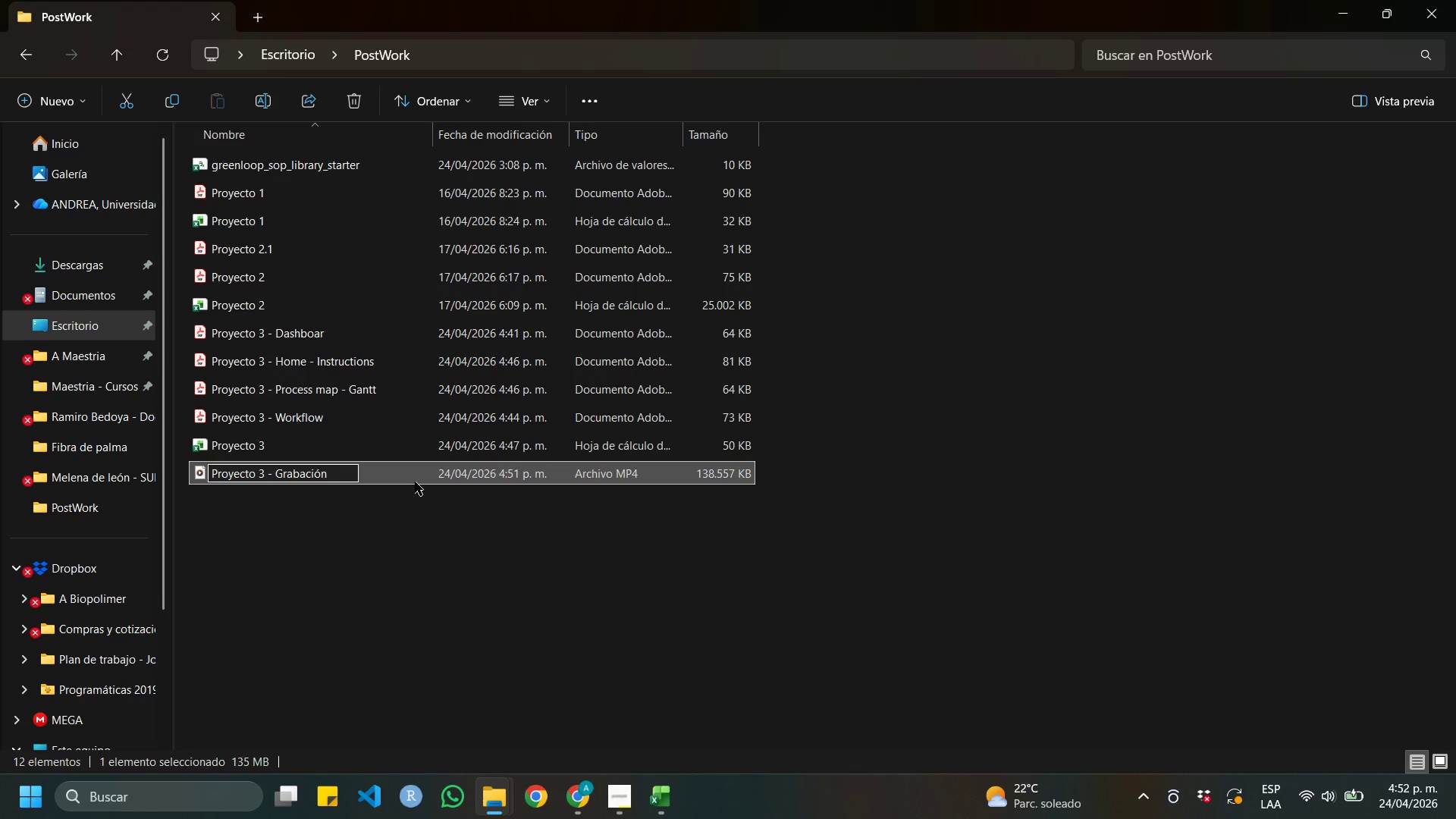 
key(Enter)
 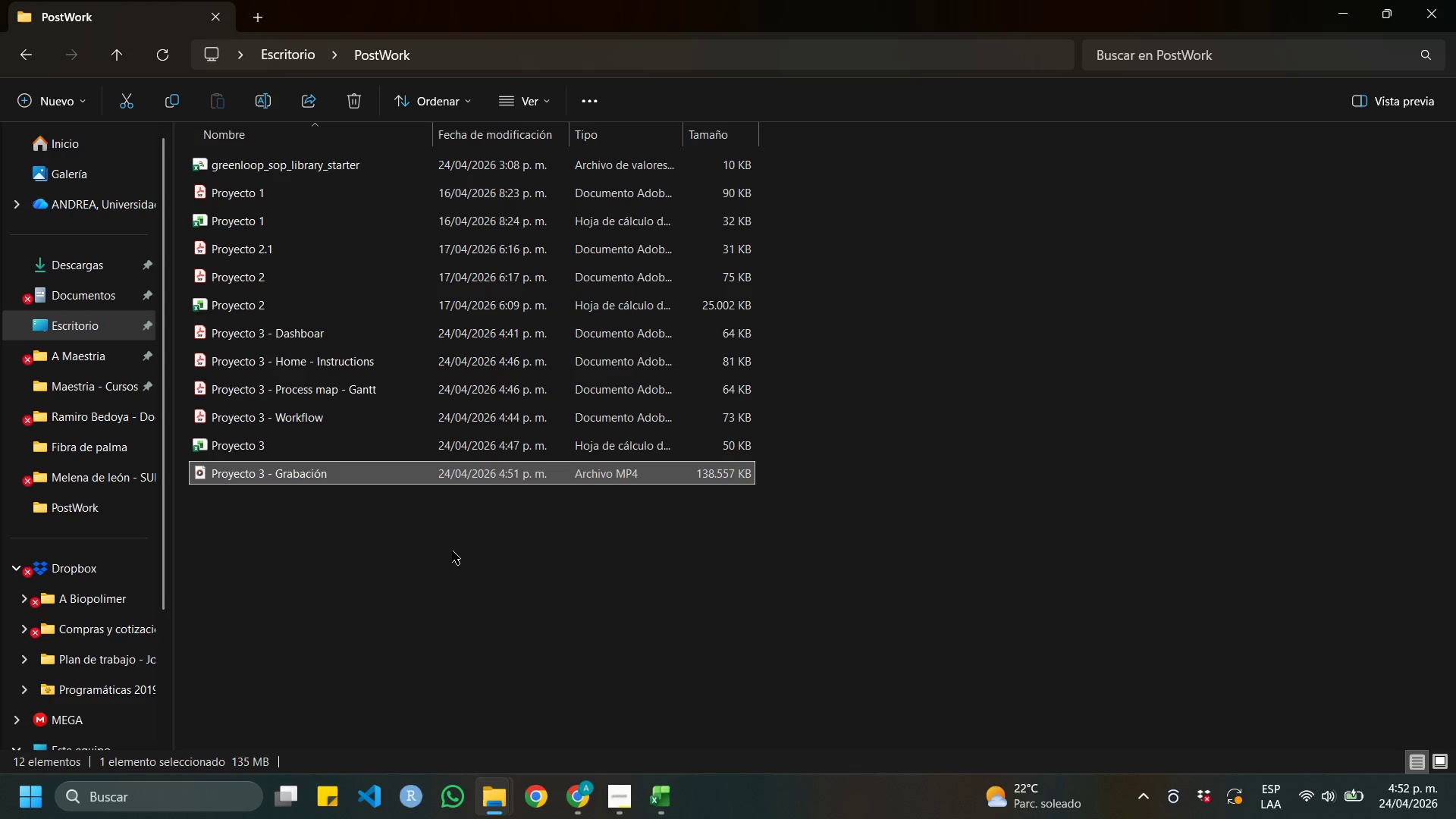 
left_click([452, 551])
 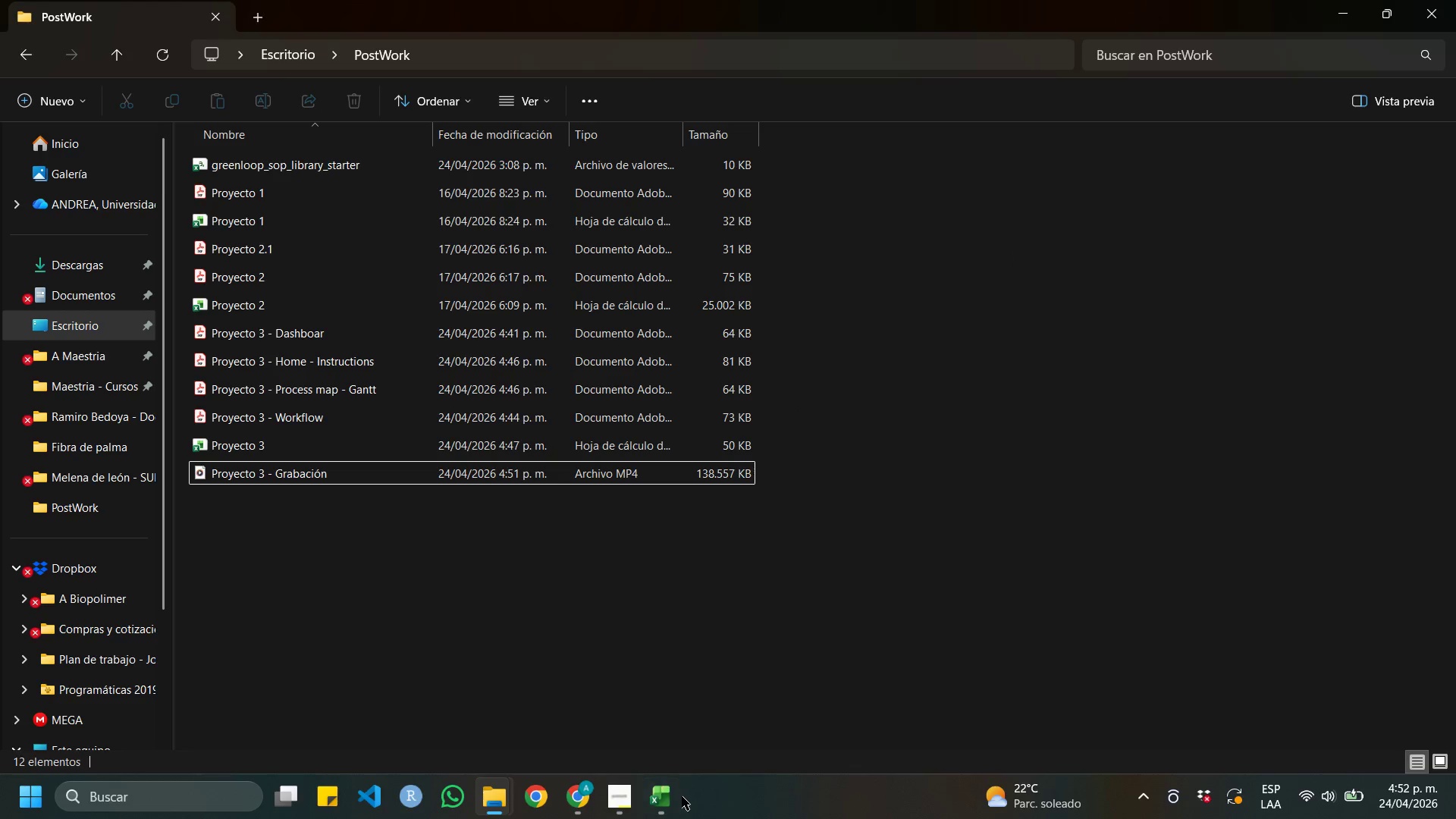 